 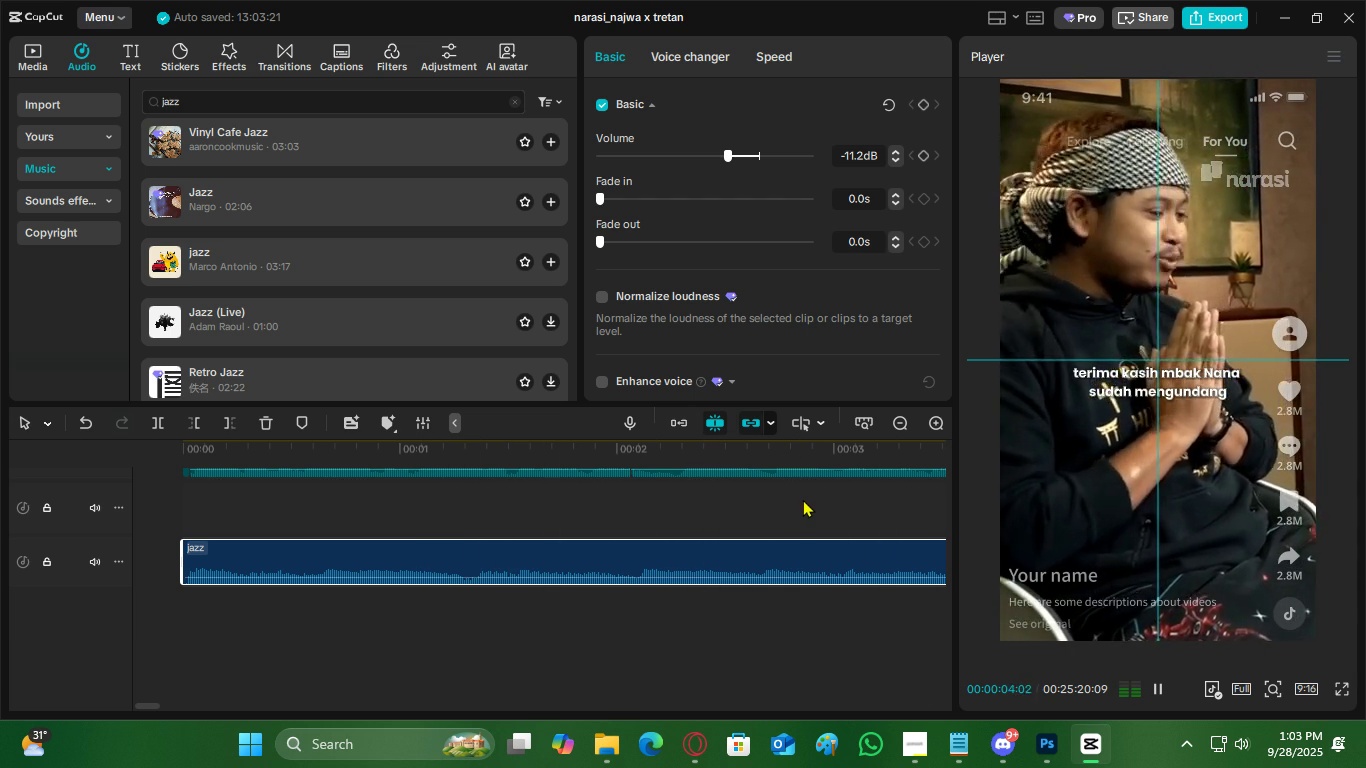 
double_click([899, 425])
 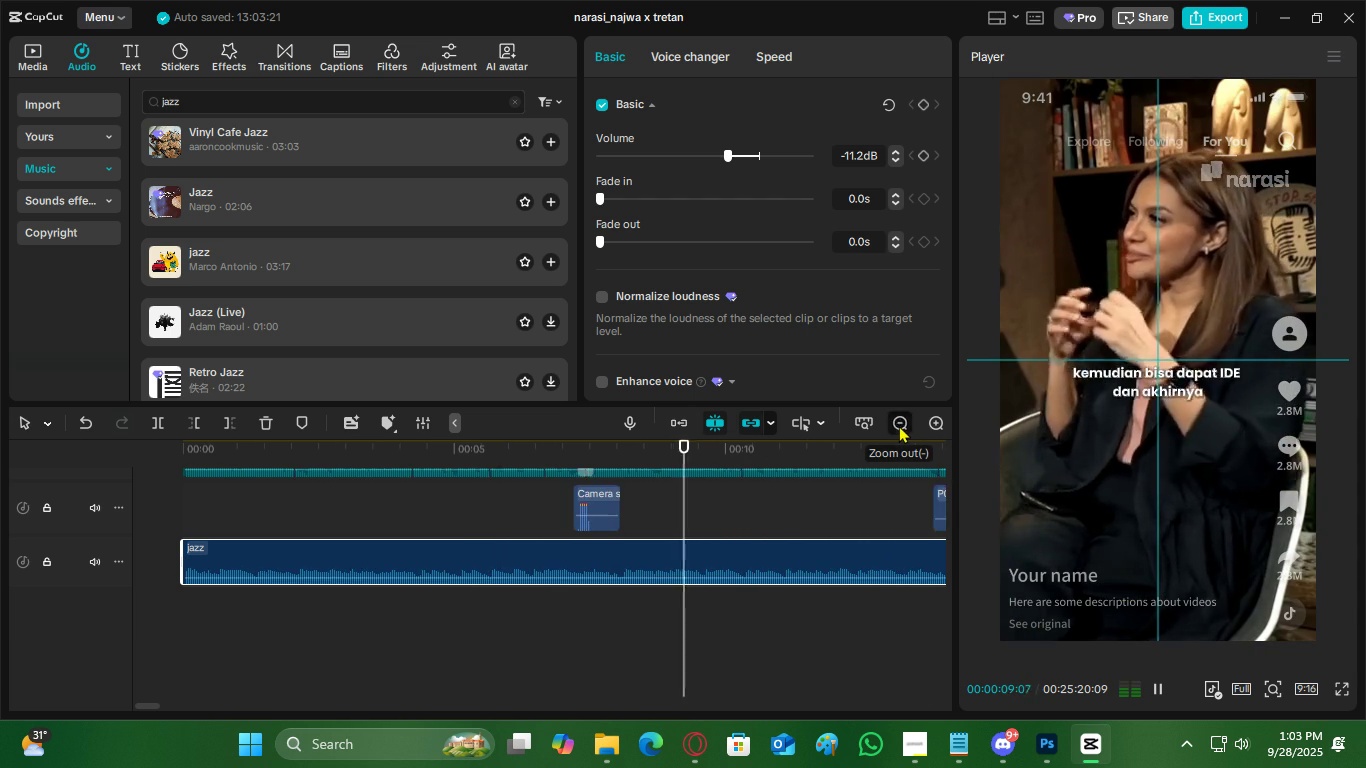 
triple_click([899, 425])
 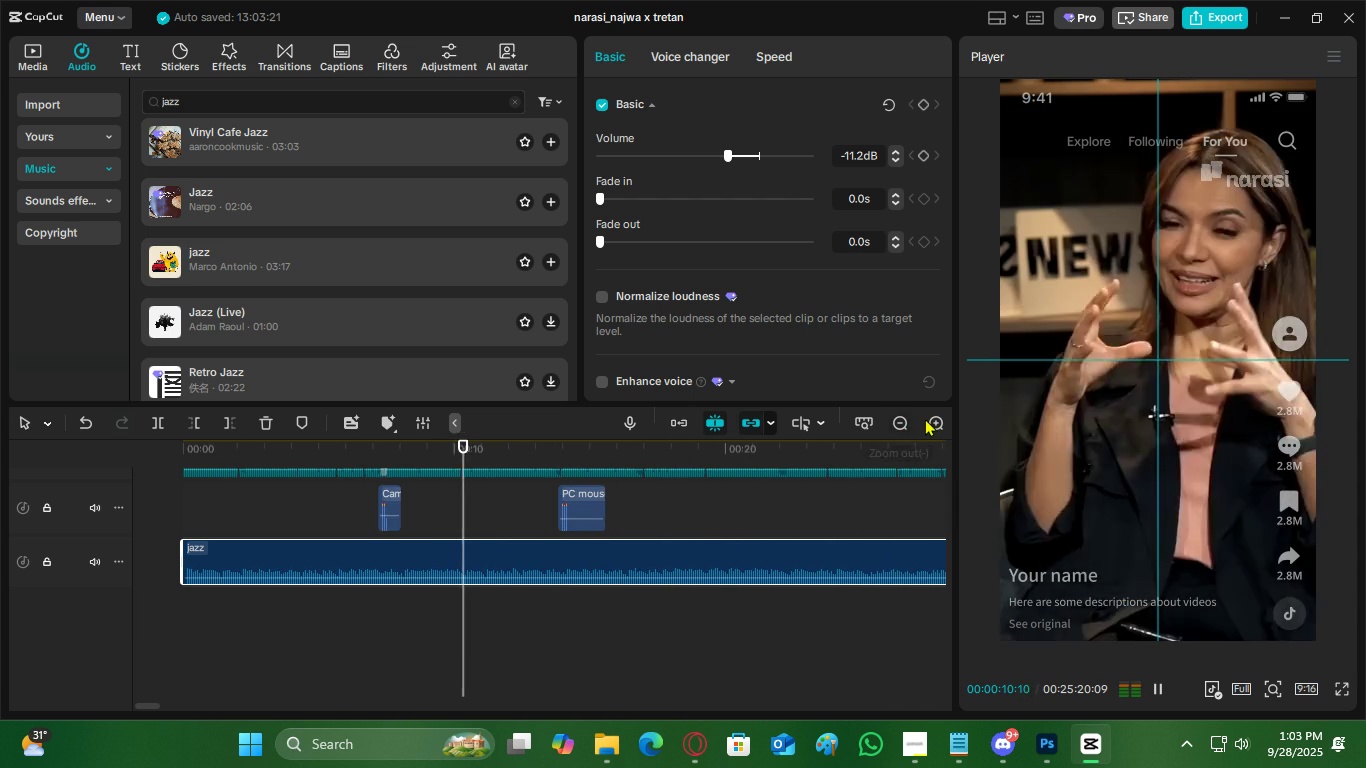 
left_click([926, 418])
 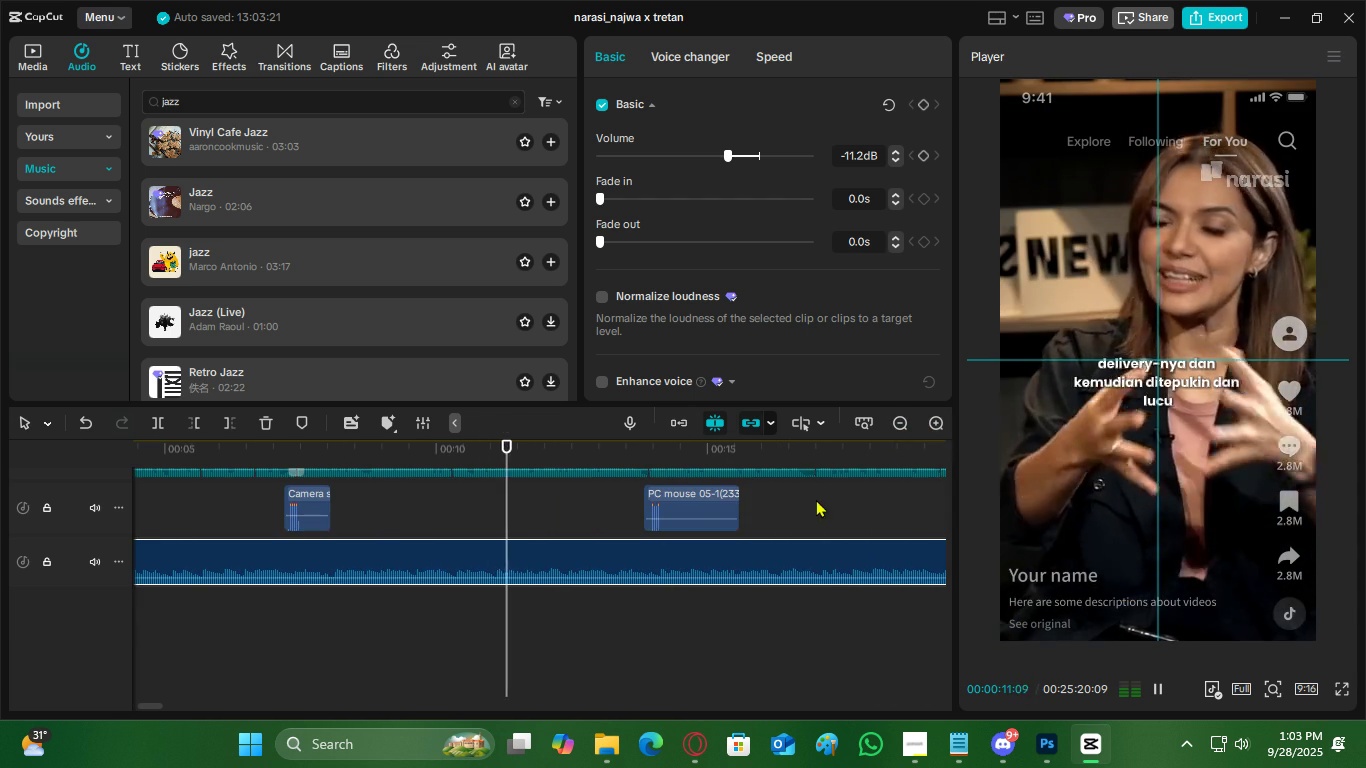 
scroll: coordinate [738, 531], scroll_direction: up, amount: 3.0
 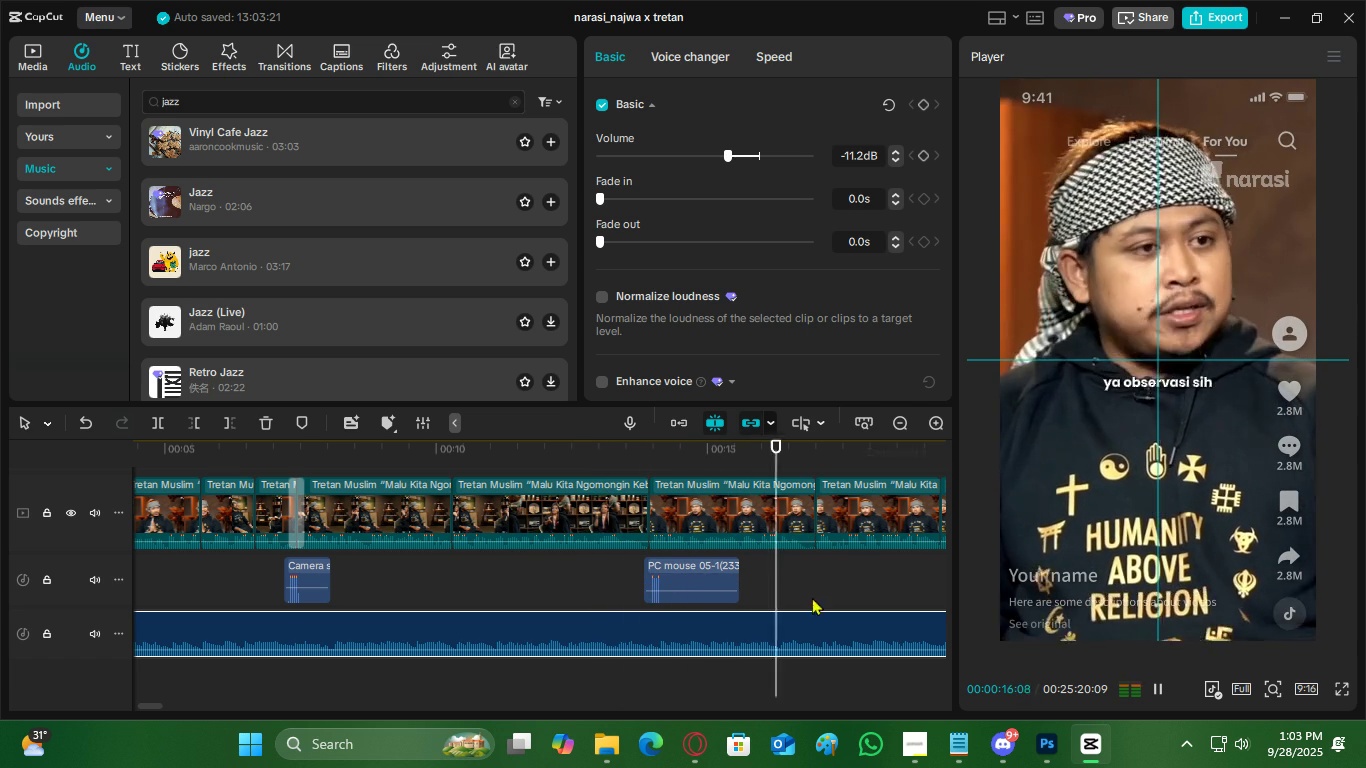 
wait(5.34)
 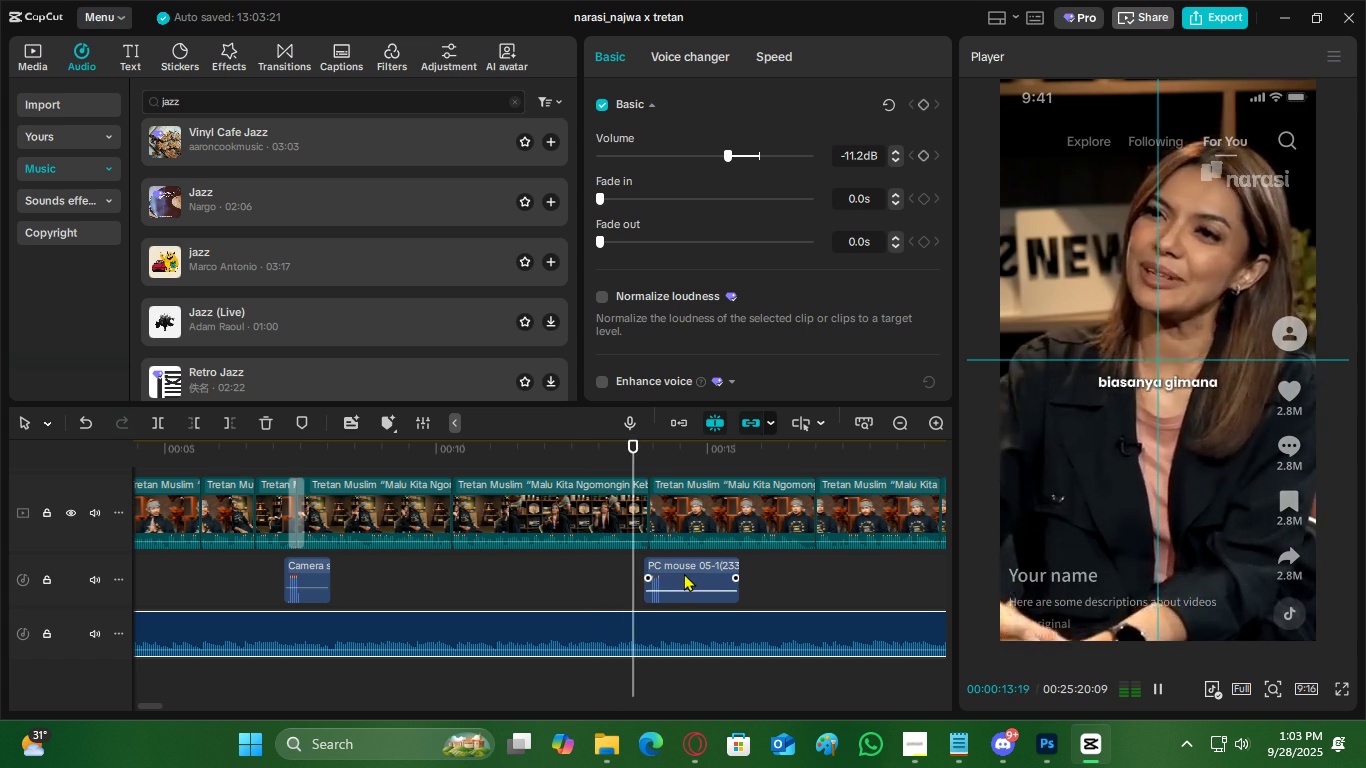 
left_click([718, 158])
 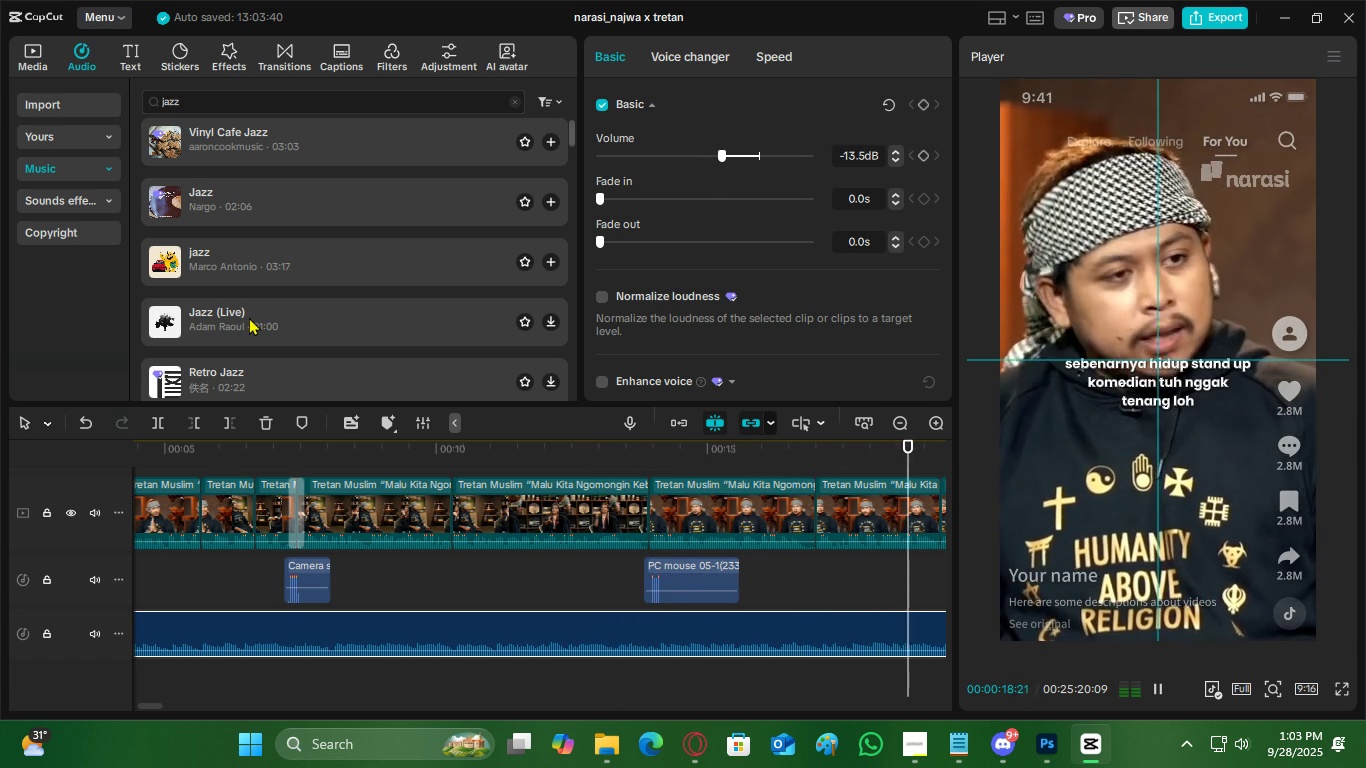 
key(Space)
 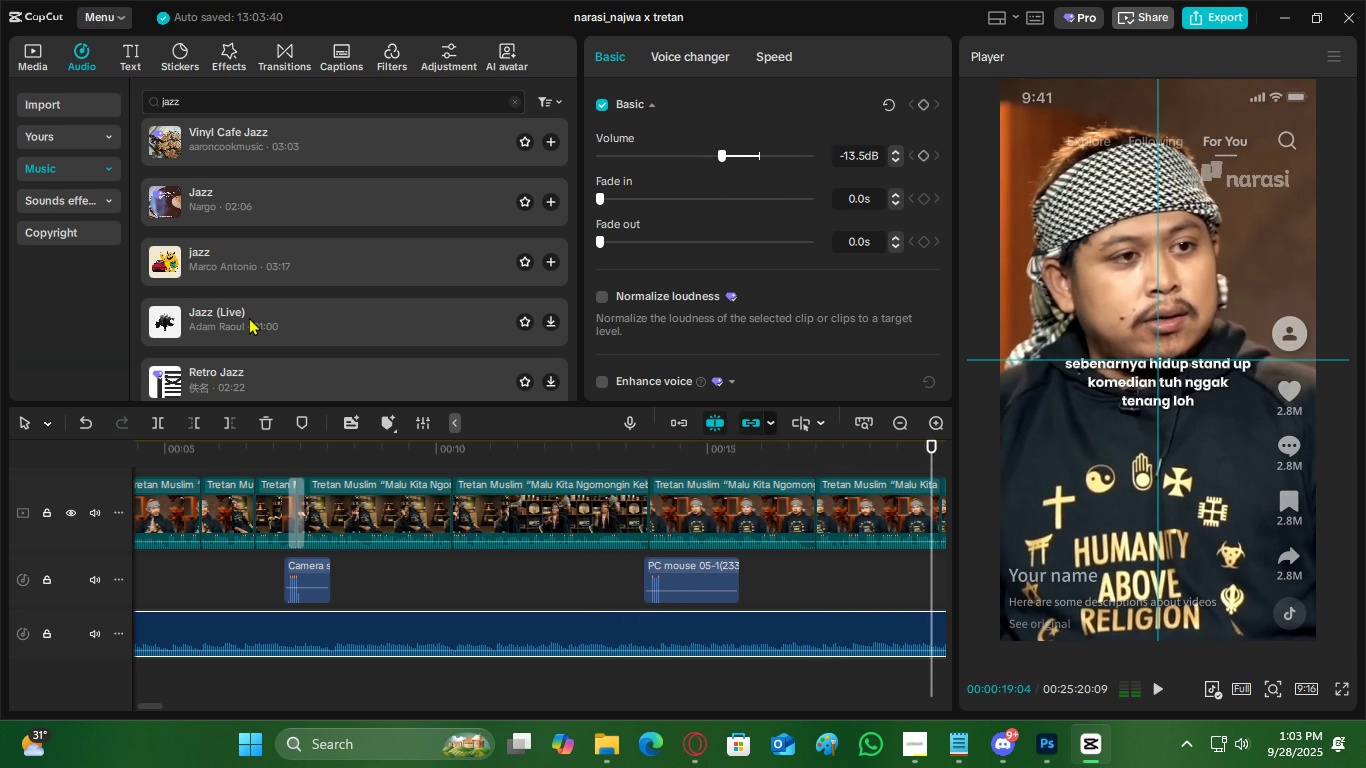 
left_click([249, 317])
 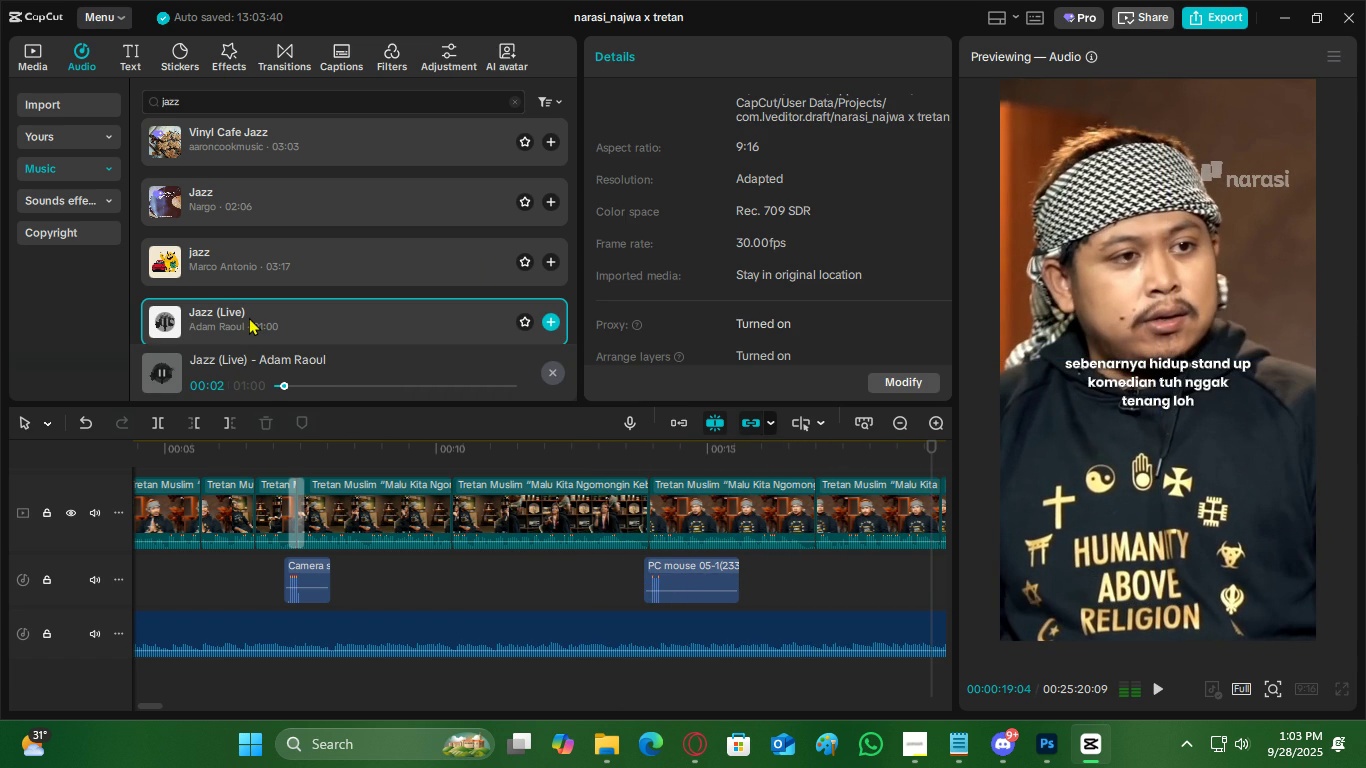 
scroll: coordinate [280, 319], scroll_direction: down, amount: 1.0
 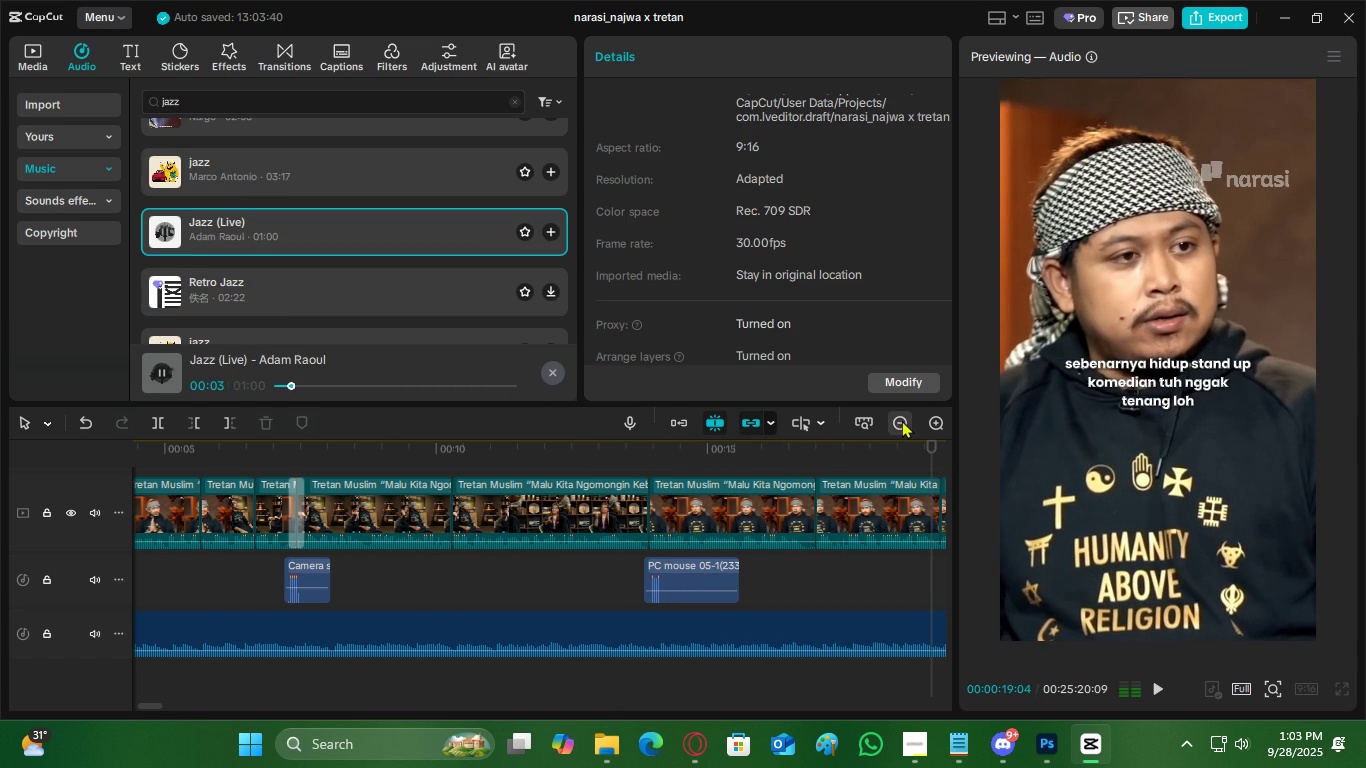 
double_click([902, 420])
 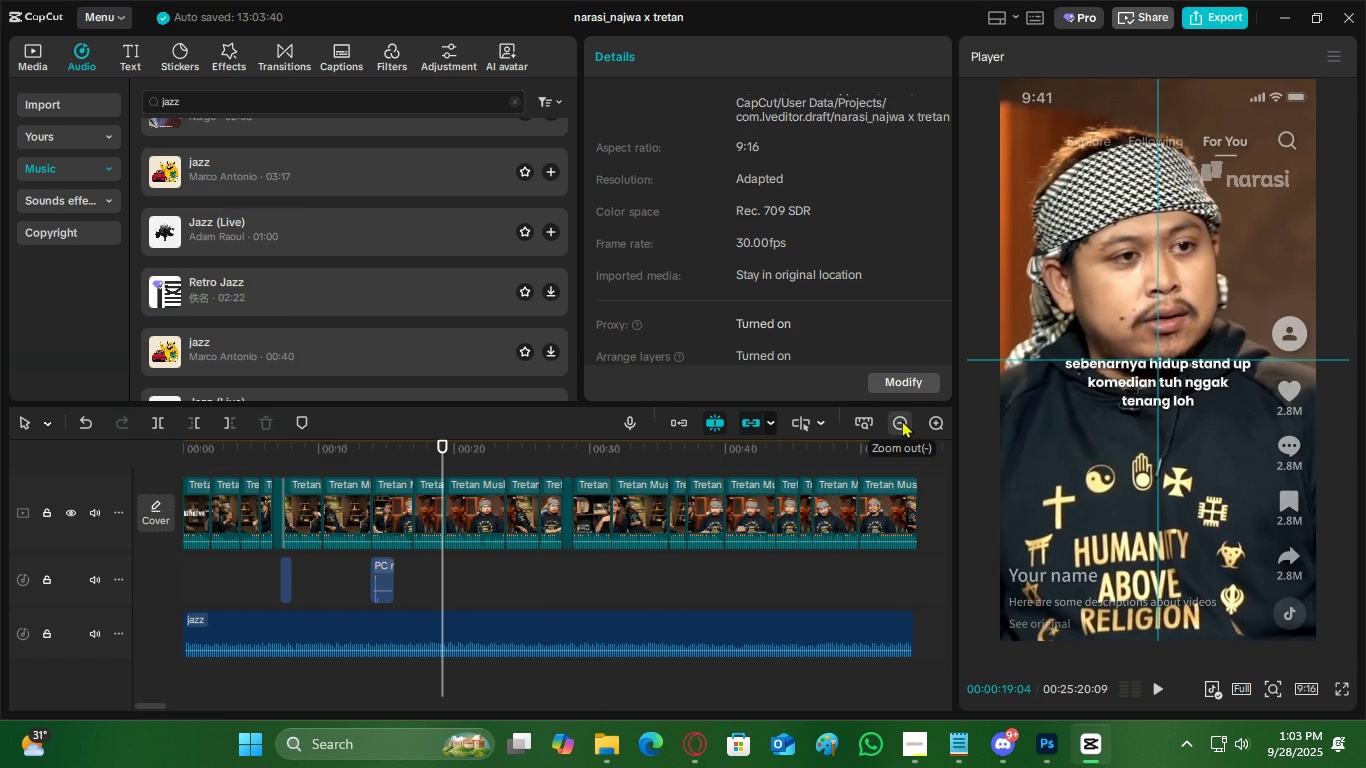 
left_click([902, 420])
 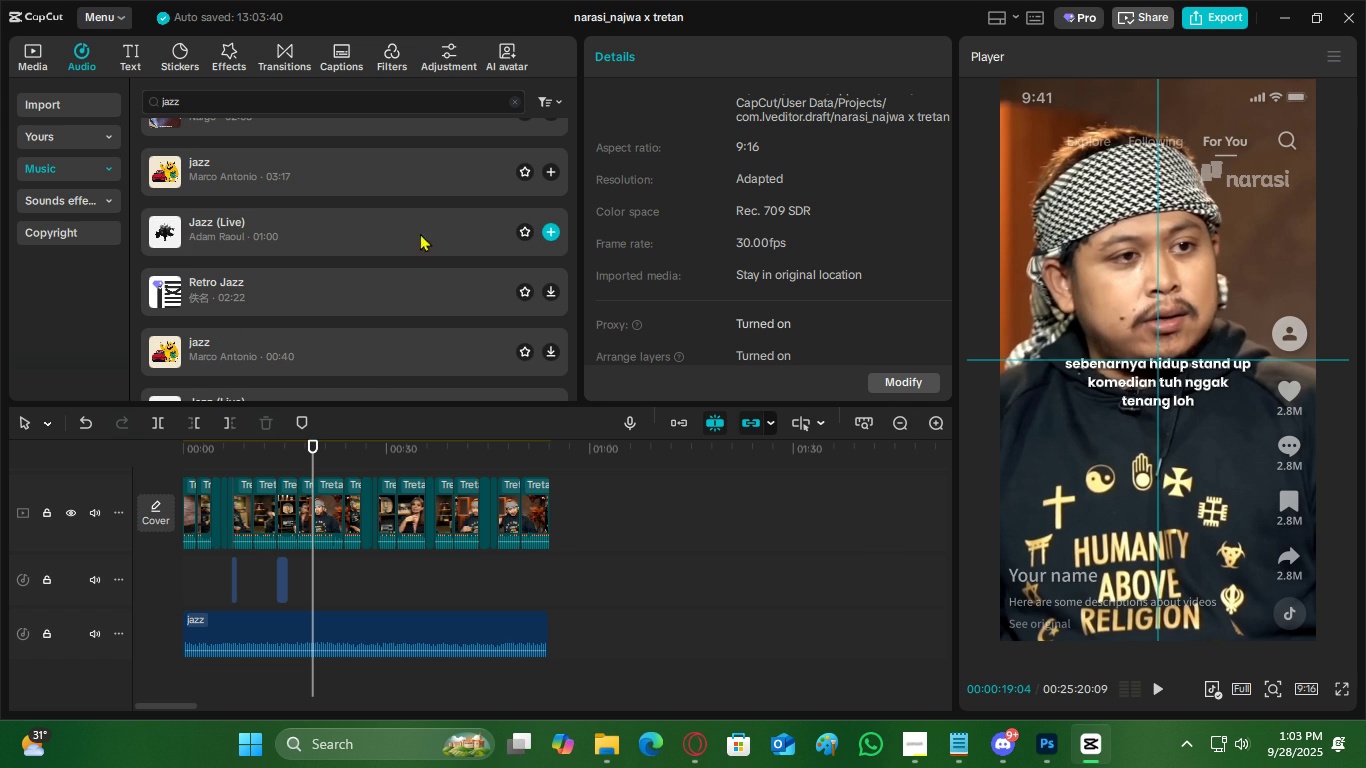 
left_click([549, 229])
 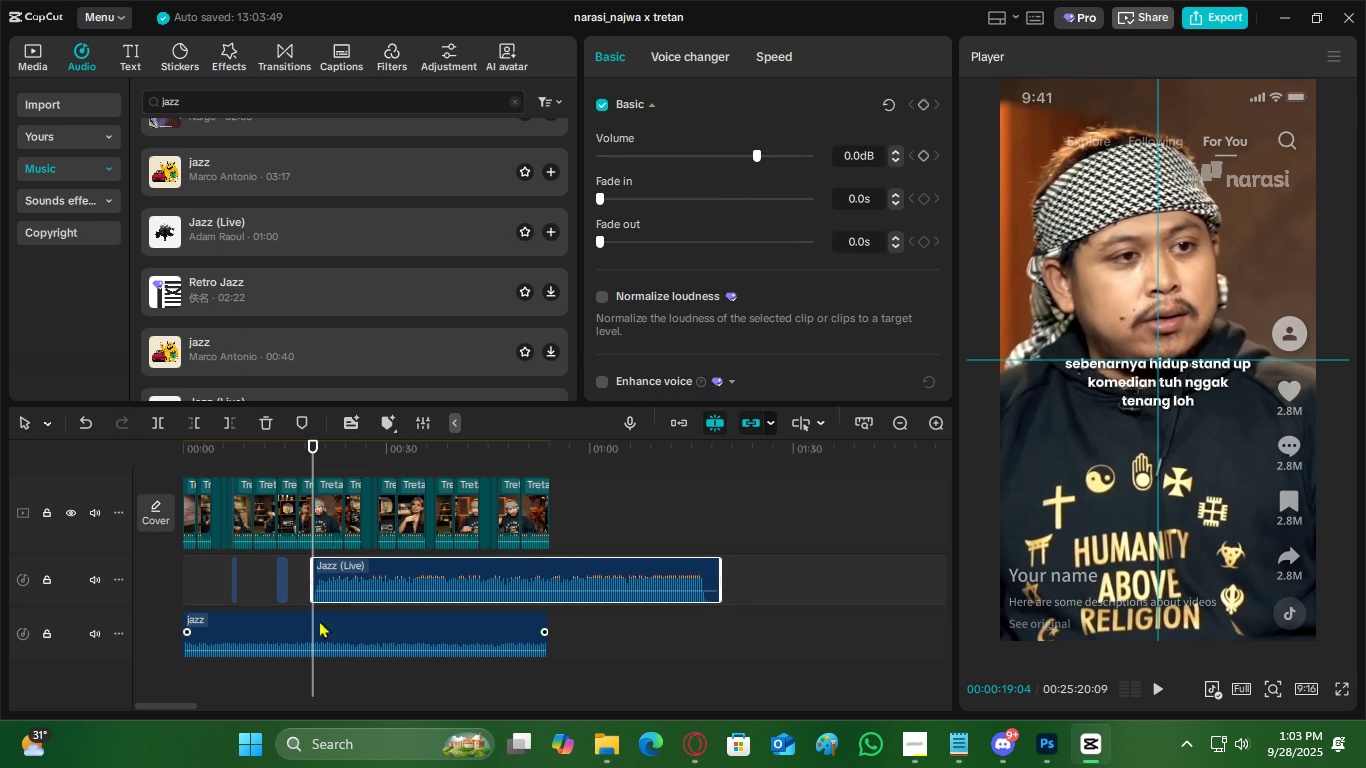 
left_click([285, 629])
 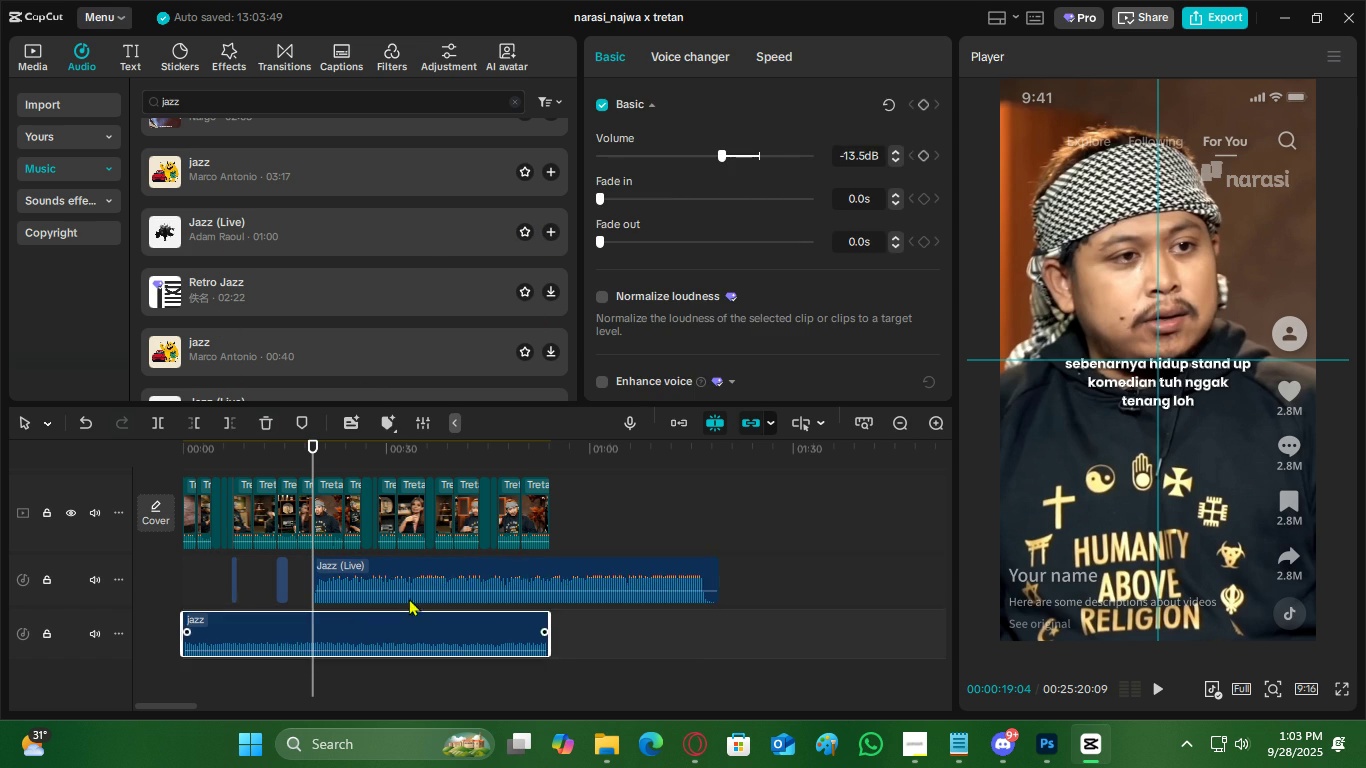 
key(X)